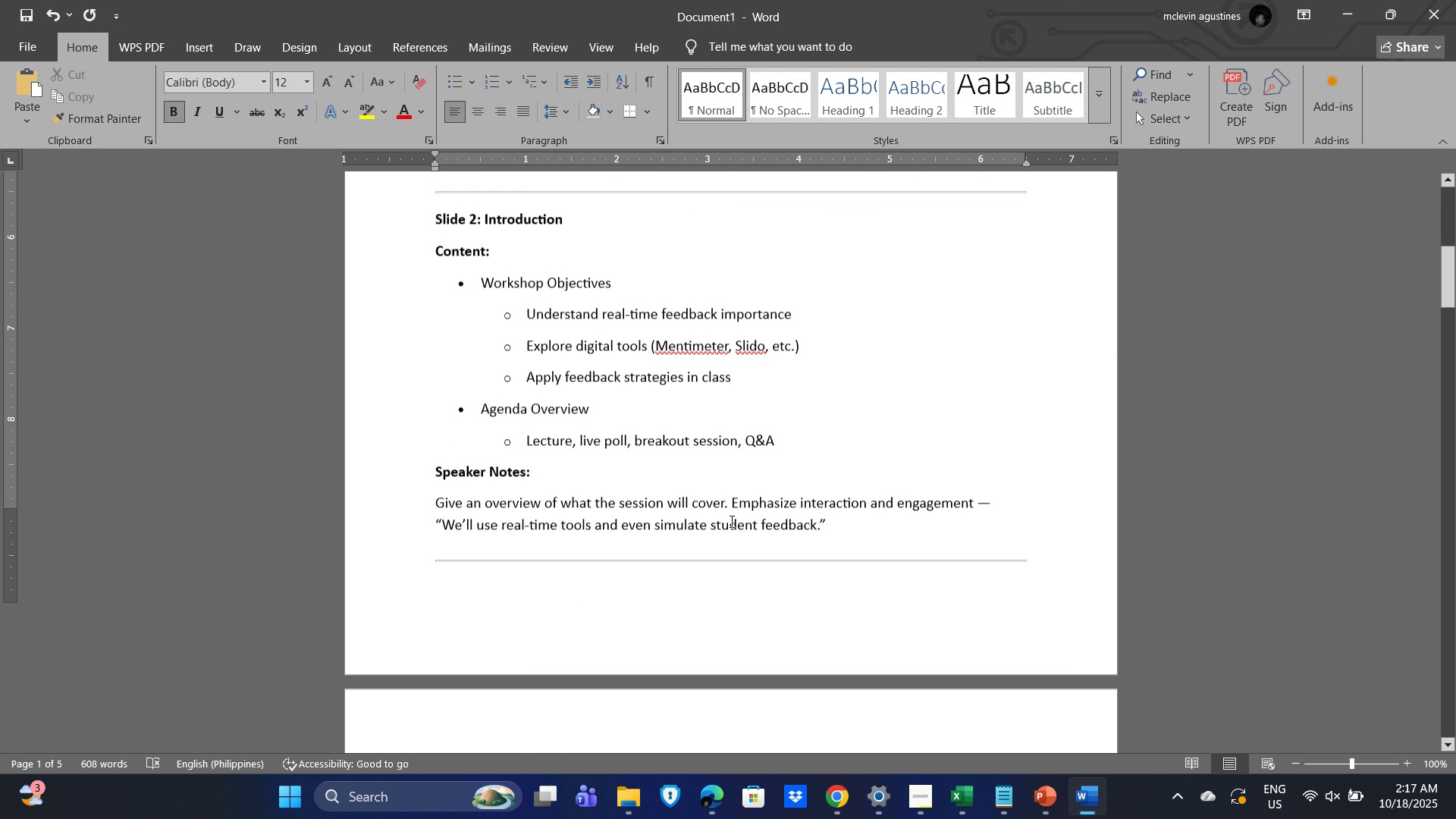 
scroll: coordinate [730, 521], scroll_direction: down, amount: 10.0
 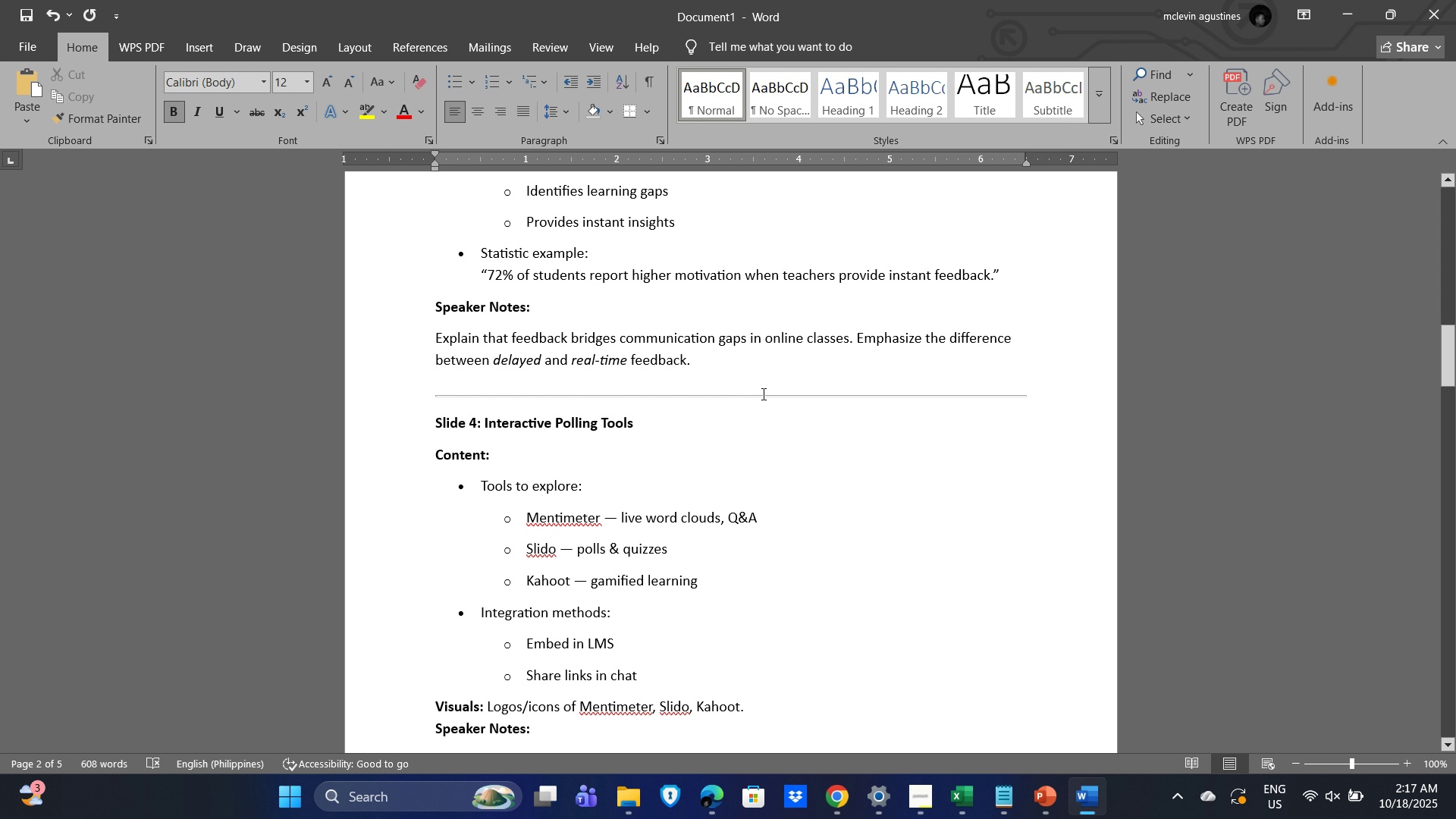 
left_click([742, 393])
 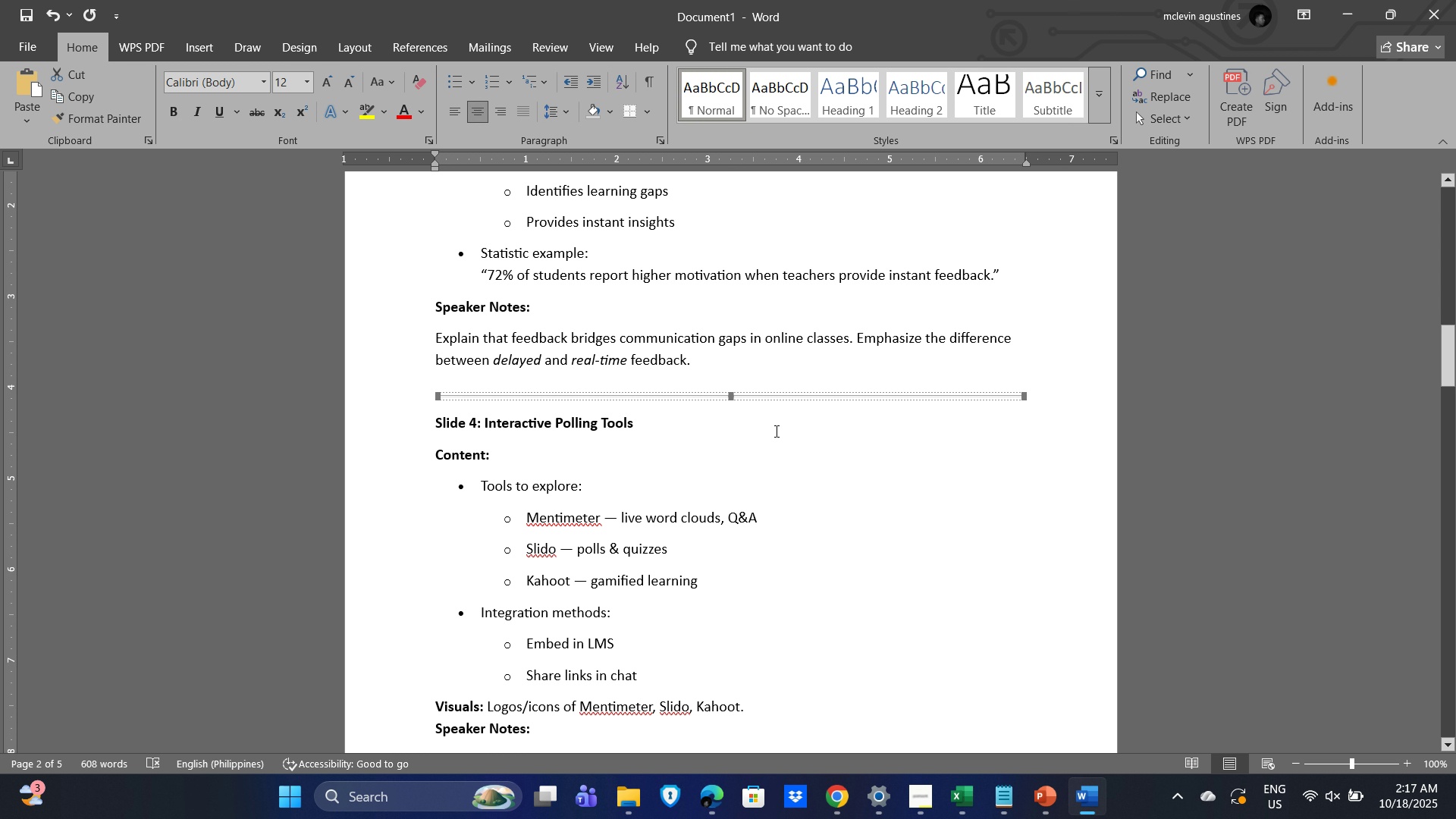 
scroll: coordinate [791, 466], scroll_direction: up, amount: 8.0
 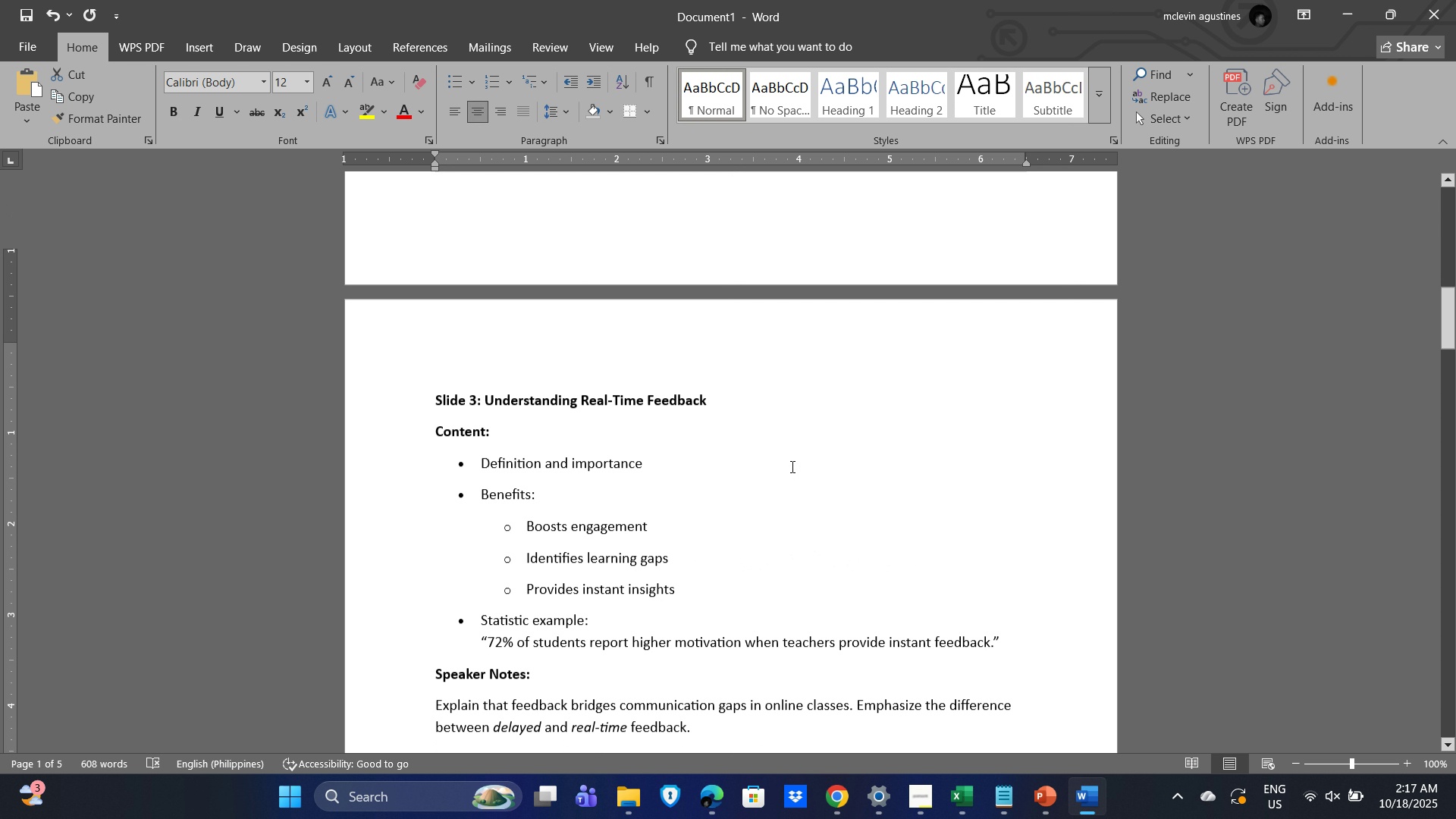 
scroll: coordinate [791, 466], scroll_direction: down, amount: 3.0
 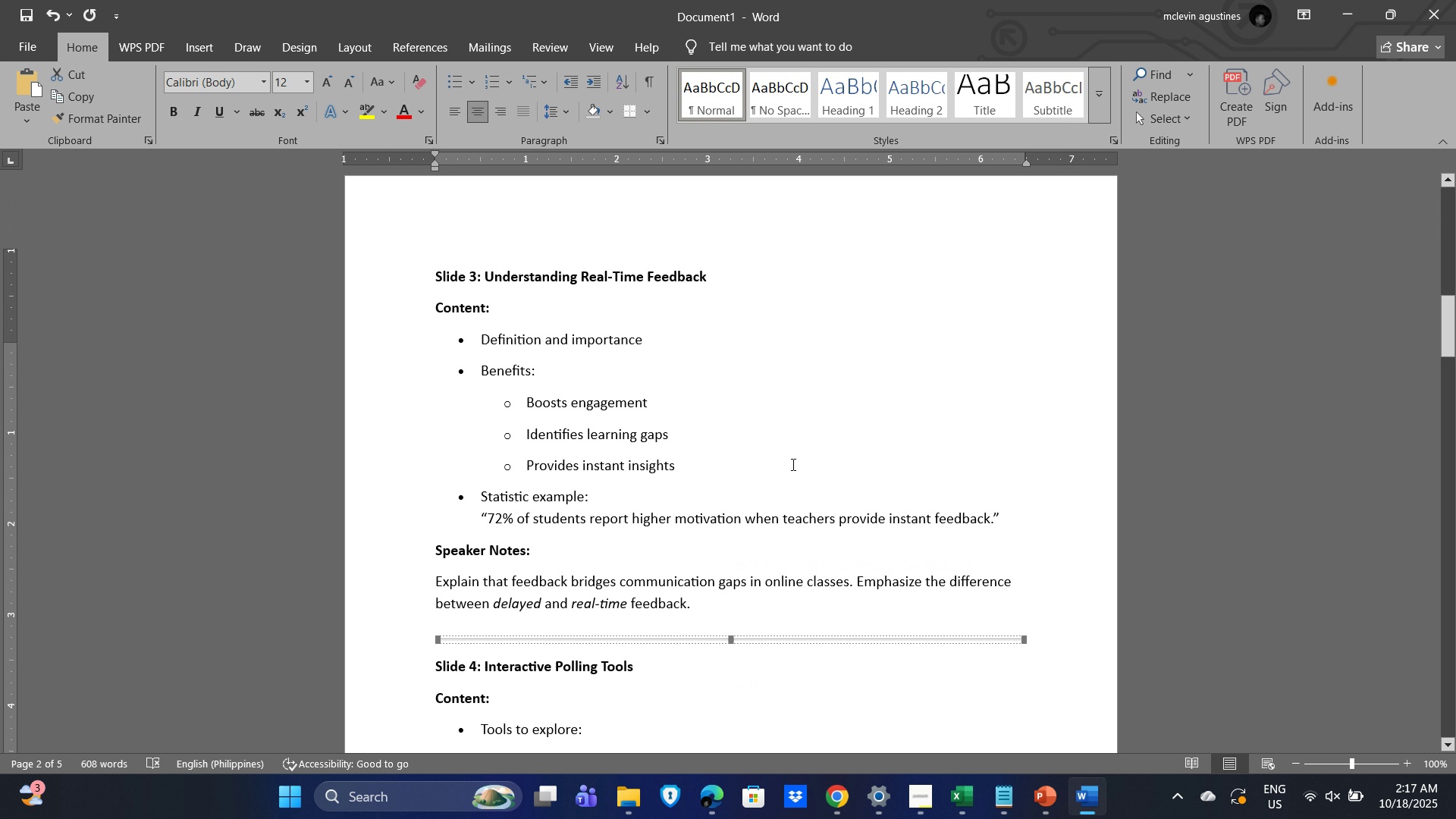 
scroll: coordinate [792, 464], scroll_direction: up, amount: 17.0
 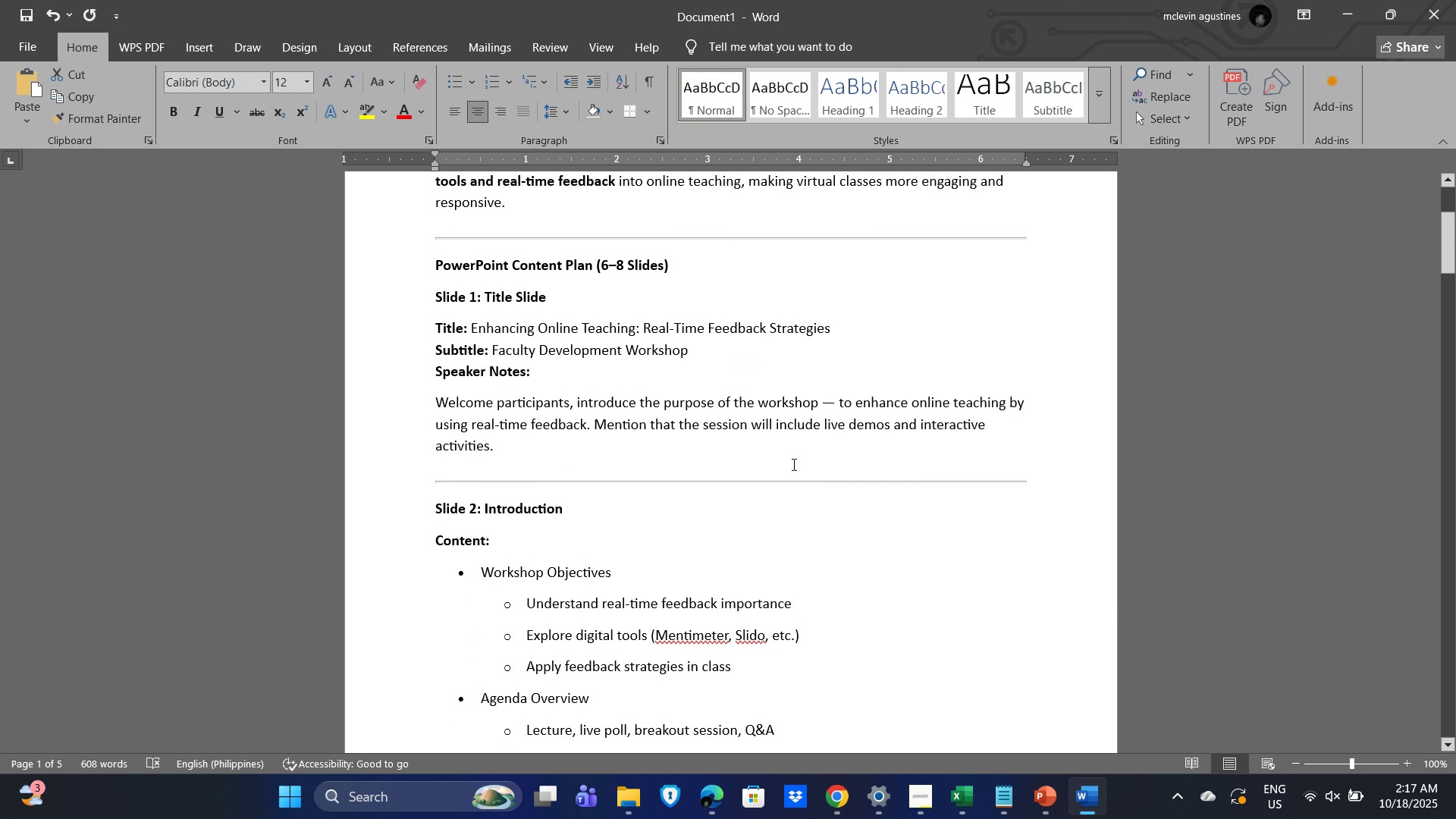 
scroll: coordinate [792, 464], scroll_direction: down, amount: 28.0
 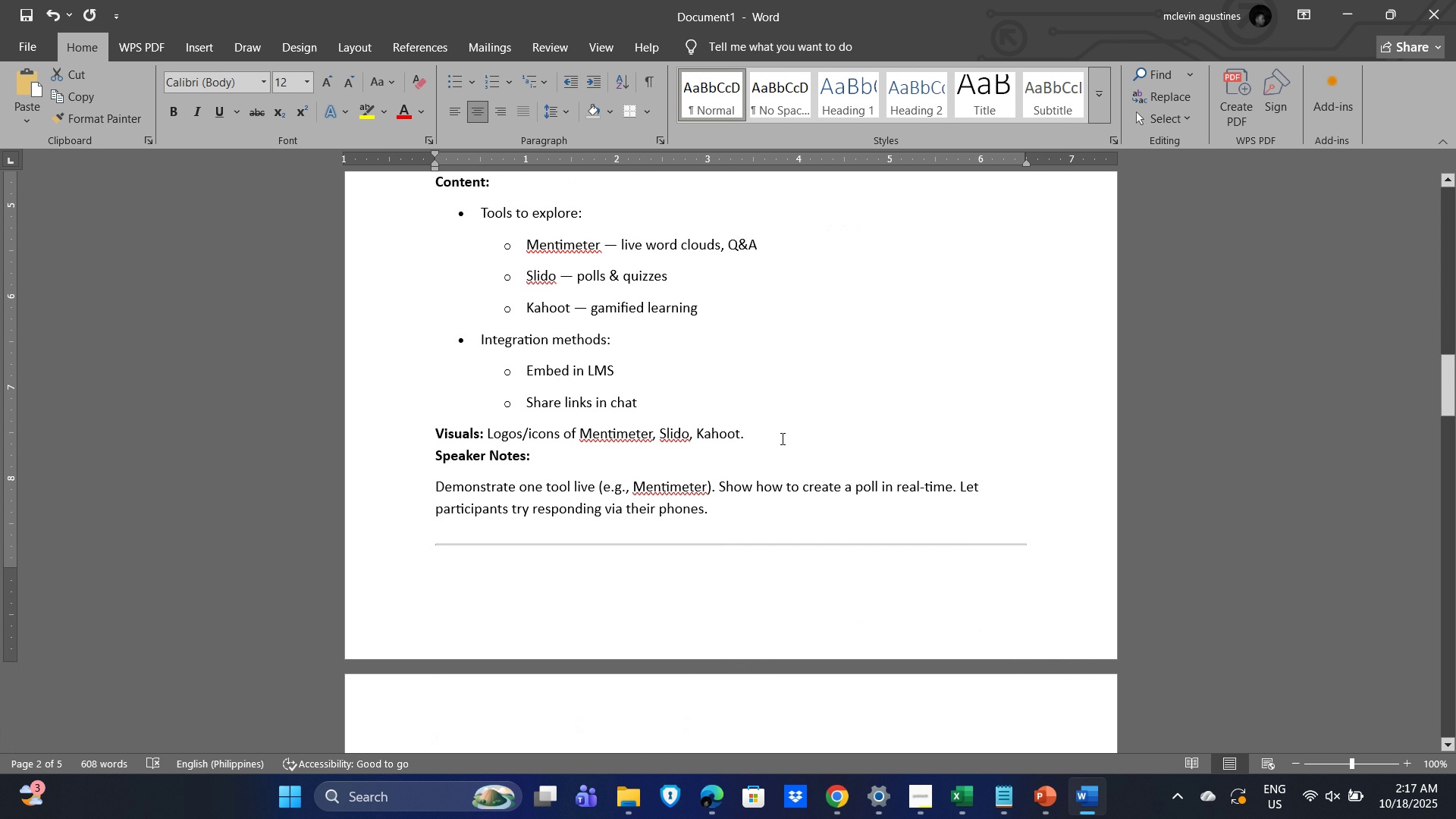 
left_click_drag(start_coordinate=[780, 438], to_coordinate=[412, 433])
 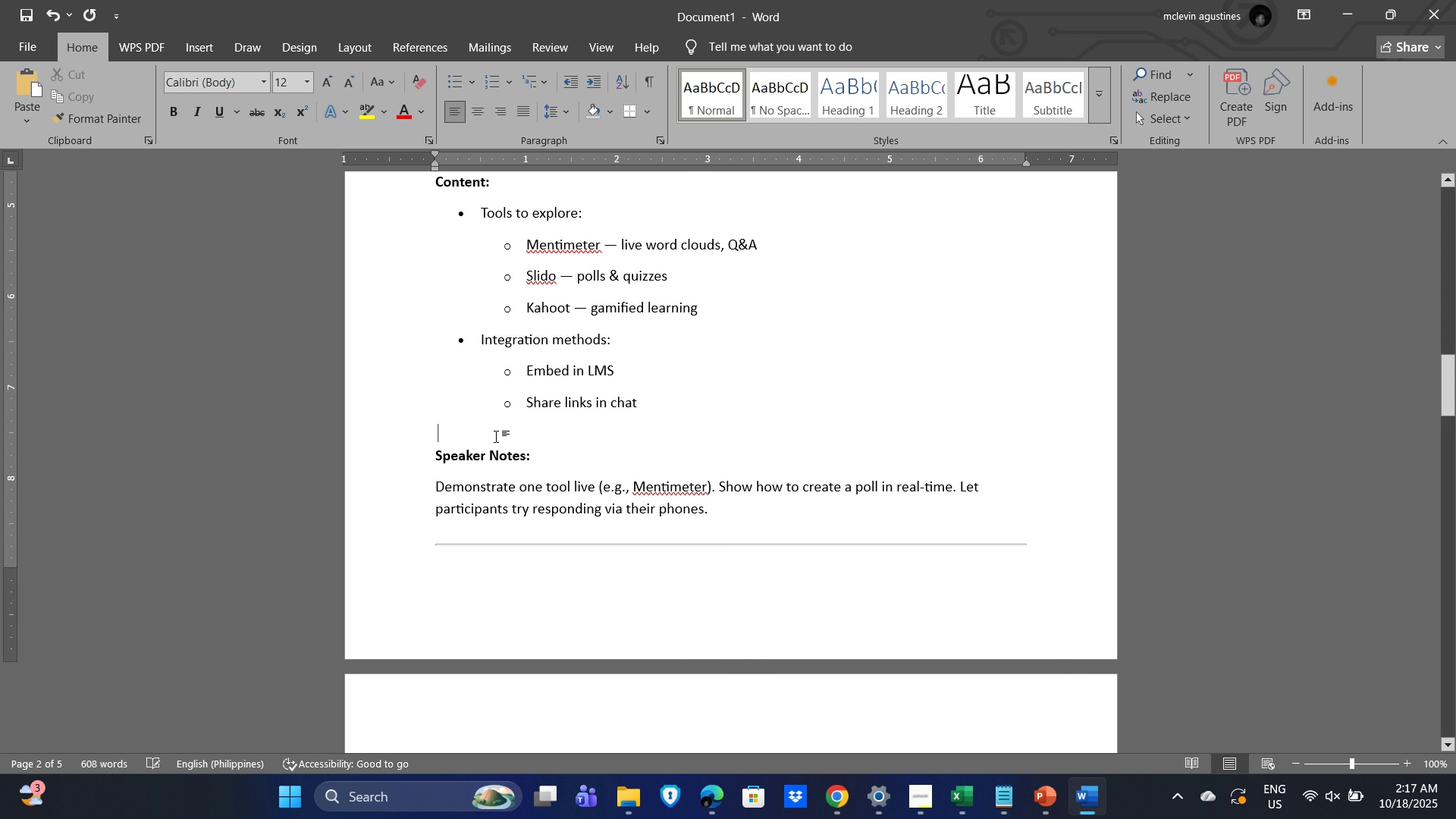 
key(Delete)
 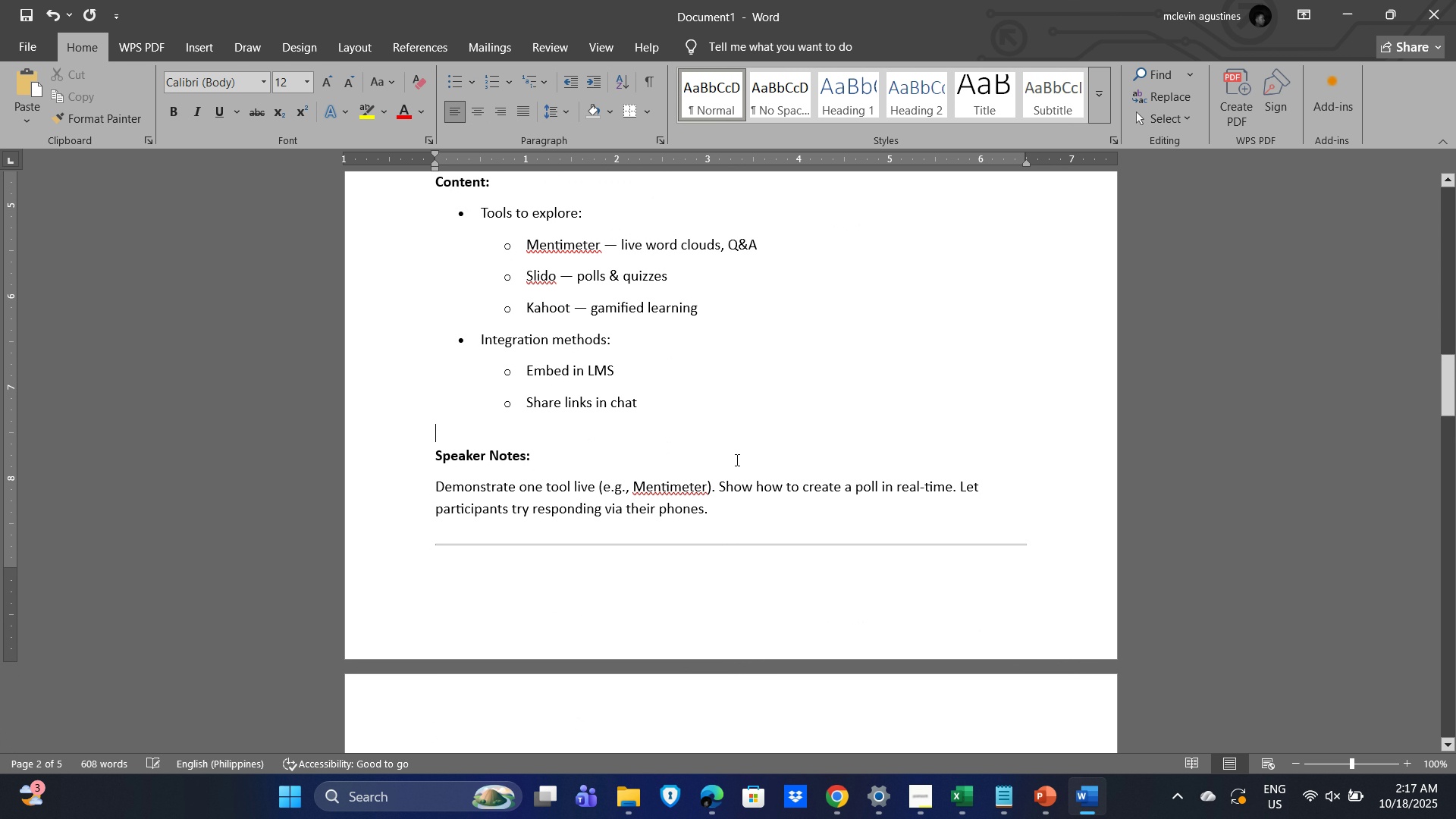 
scroll: coordinate [736, 464], scroll_direction: down, amount: 11.0
 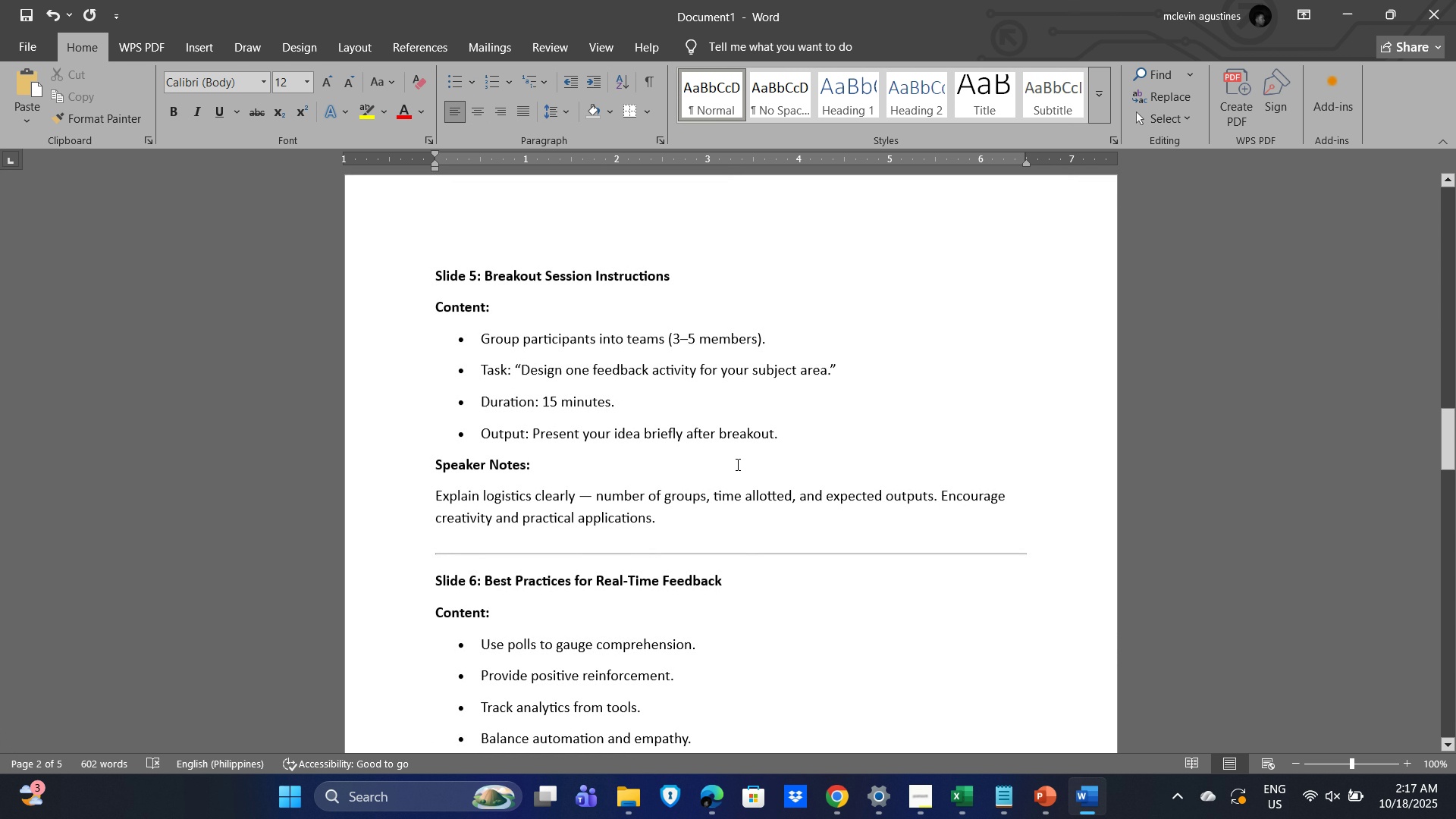 
key(Delete)
 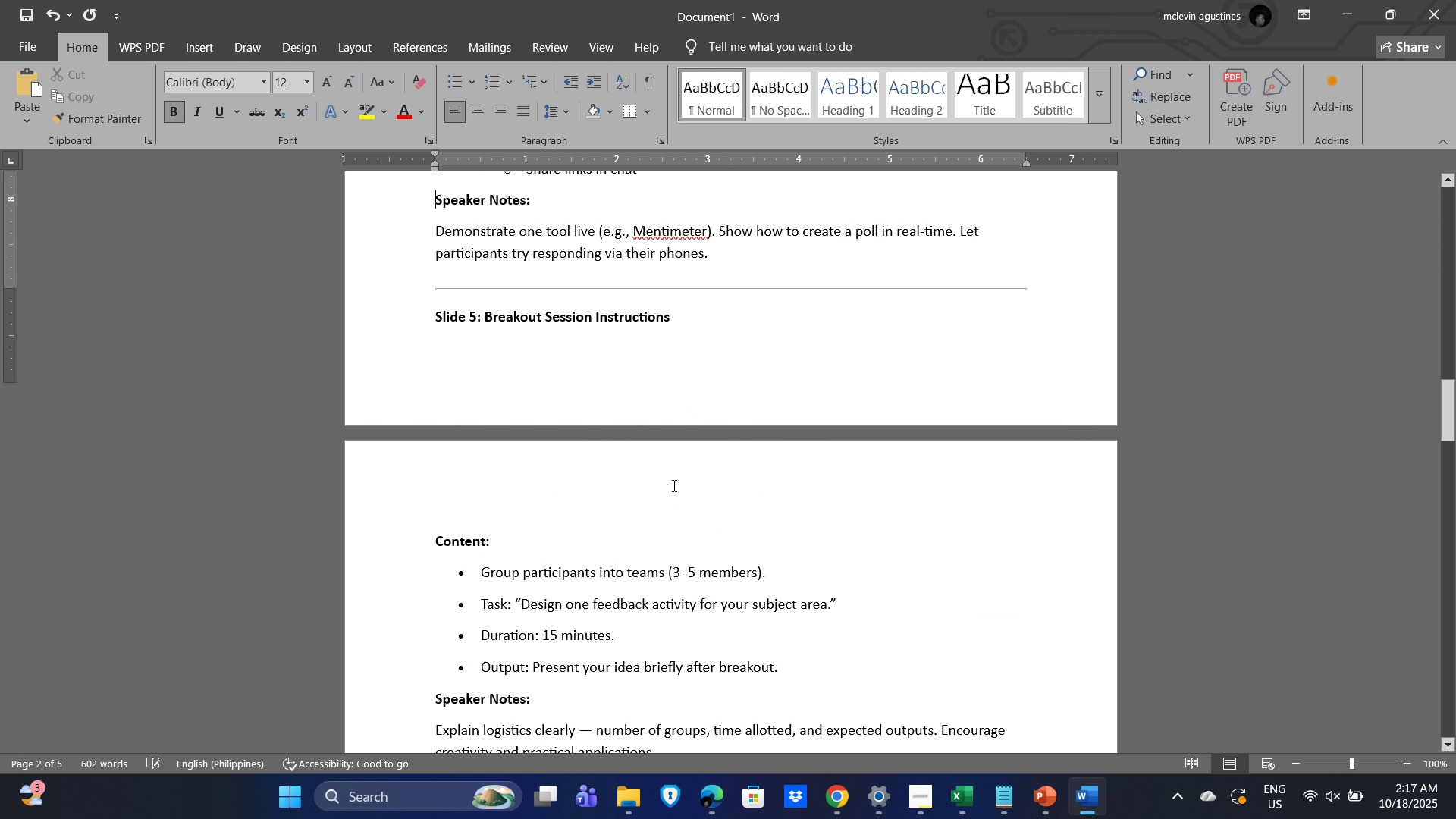 
scroll: coordinate [708, 500], scroll_direction: down, amount: 9.0
 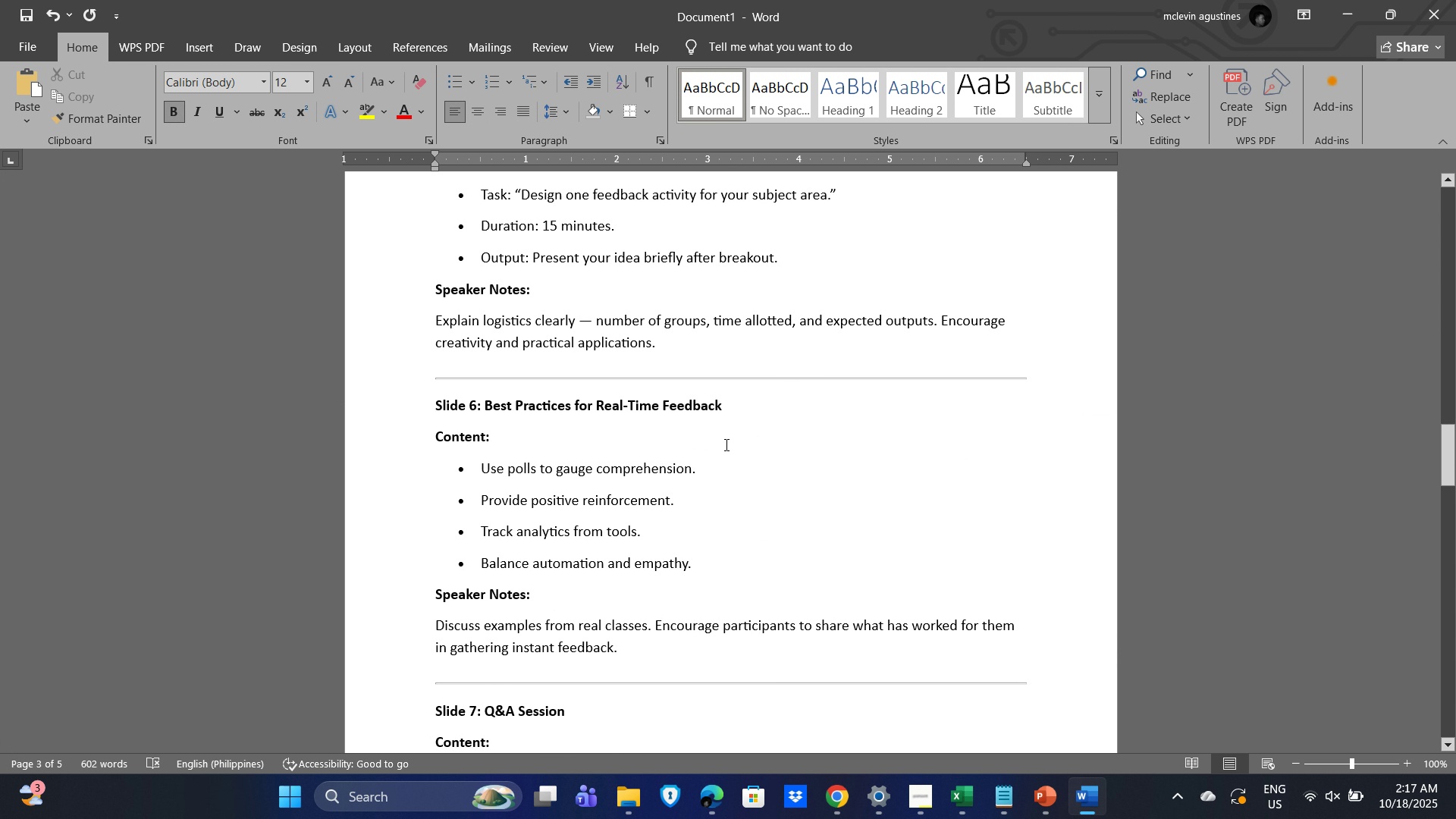 
scroll: coordinate [727, 462], scroll_direction: up, amount: 3.0
 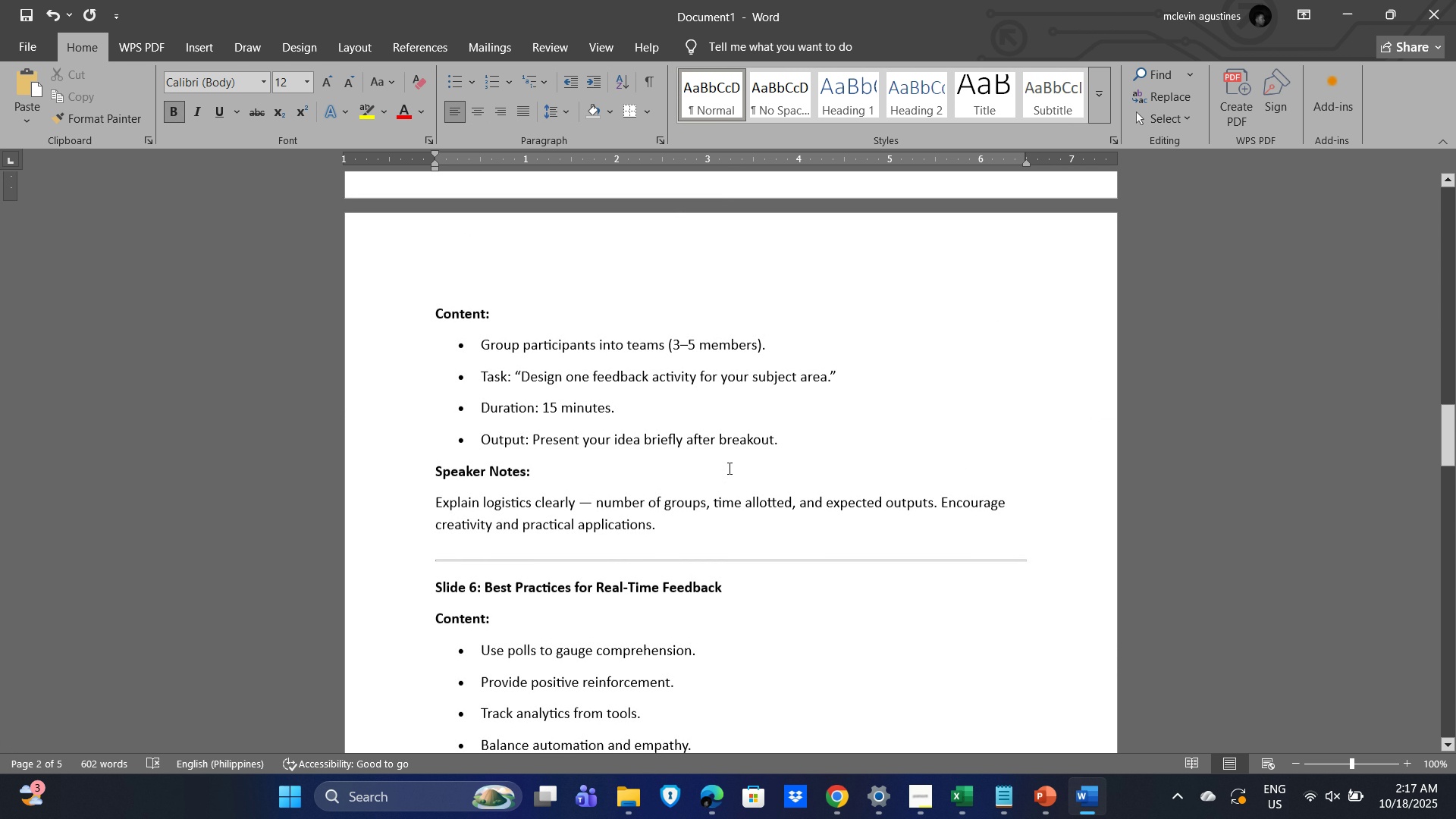 
scroll: coordinate [729, 449], scroll_direction: down, amount: 15.0
 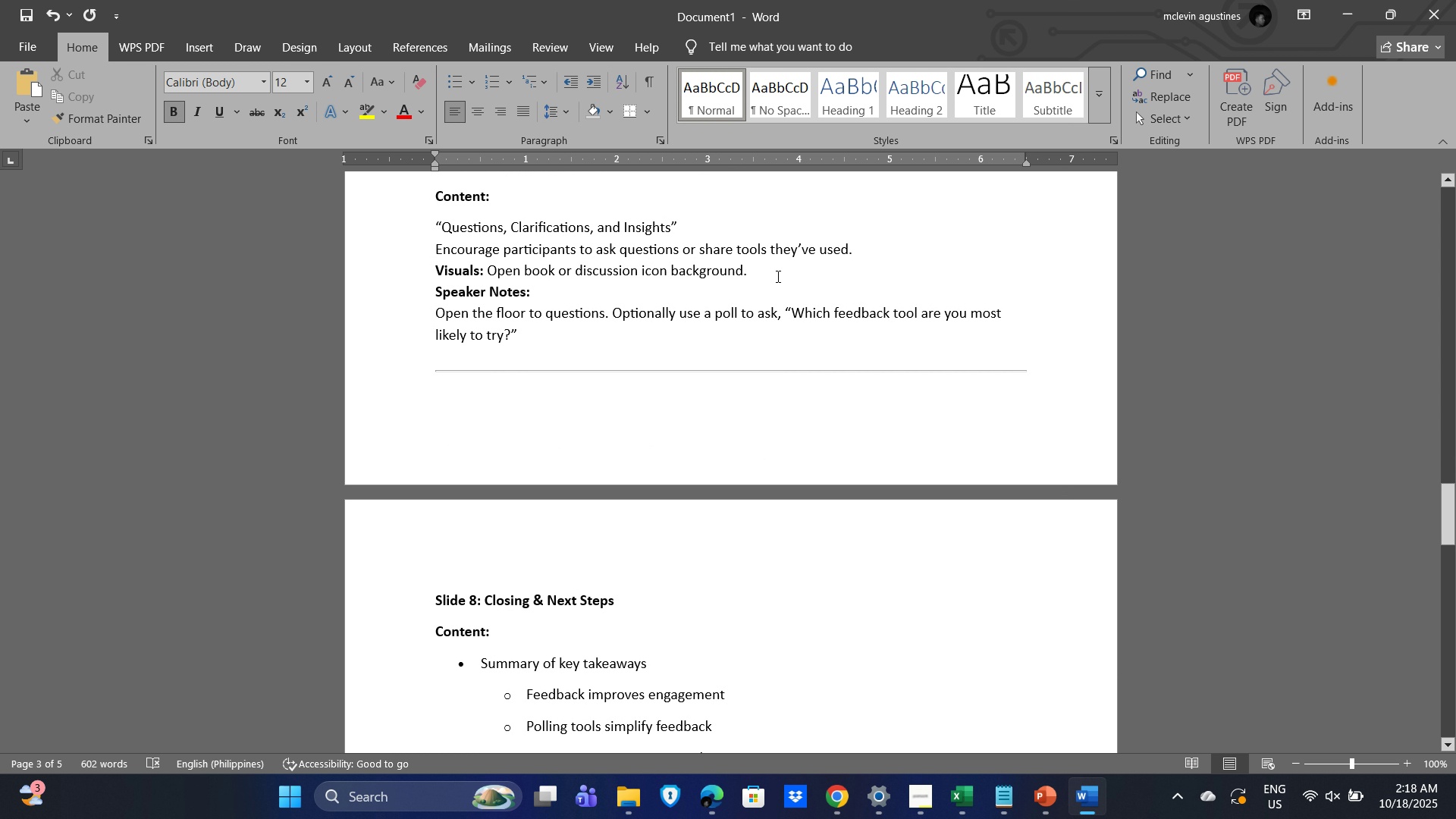 
left_click_drag(start_coordinate=[777, 276], to_coordinate=[395, 267])
 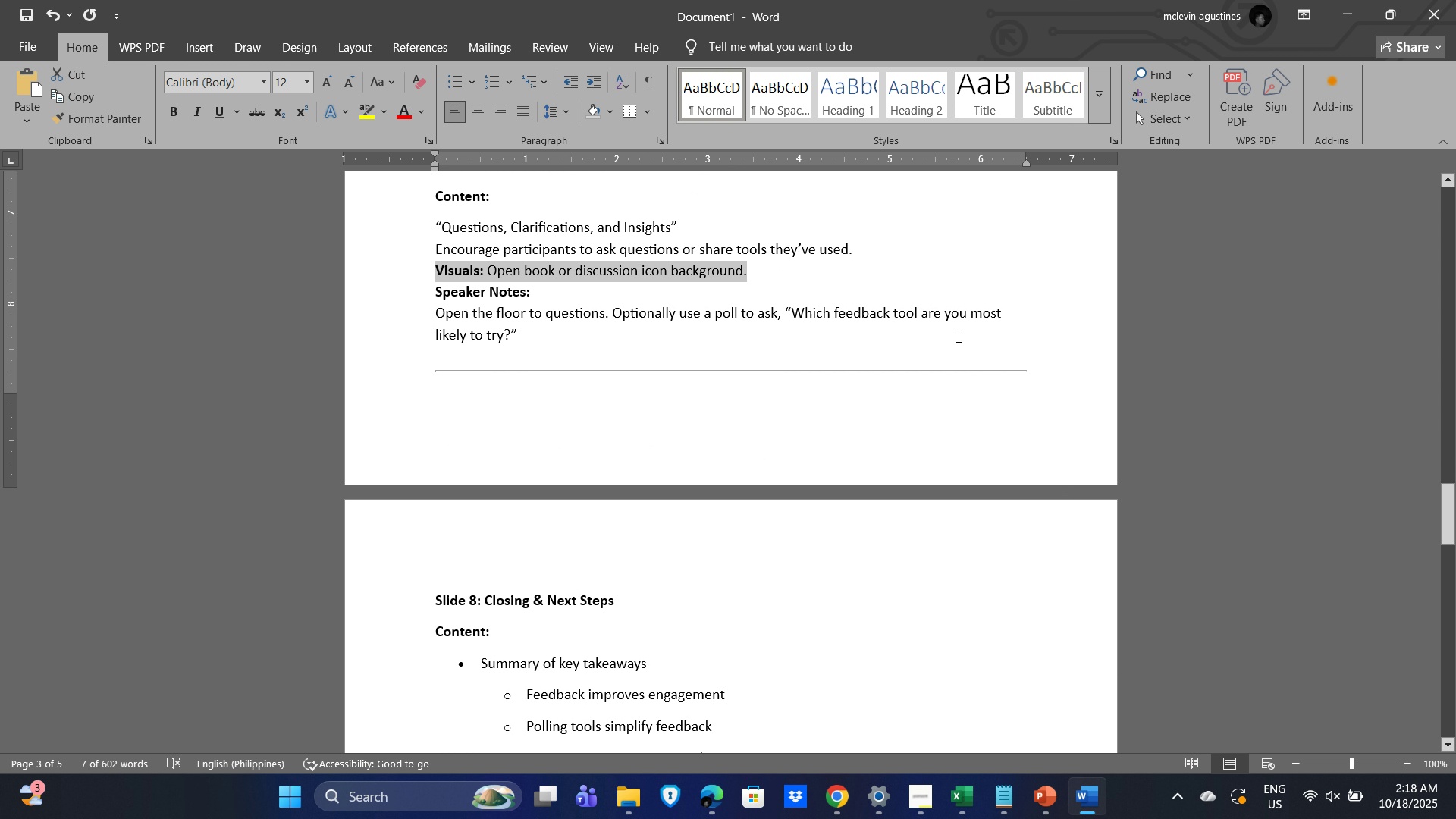 
key(Delete)
 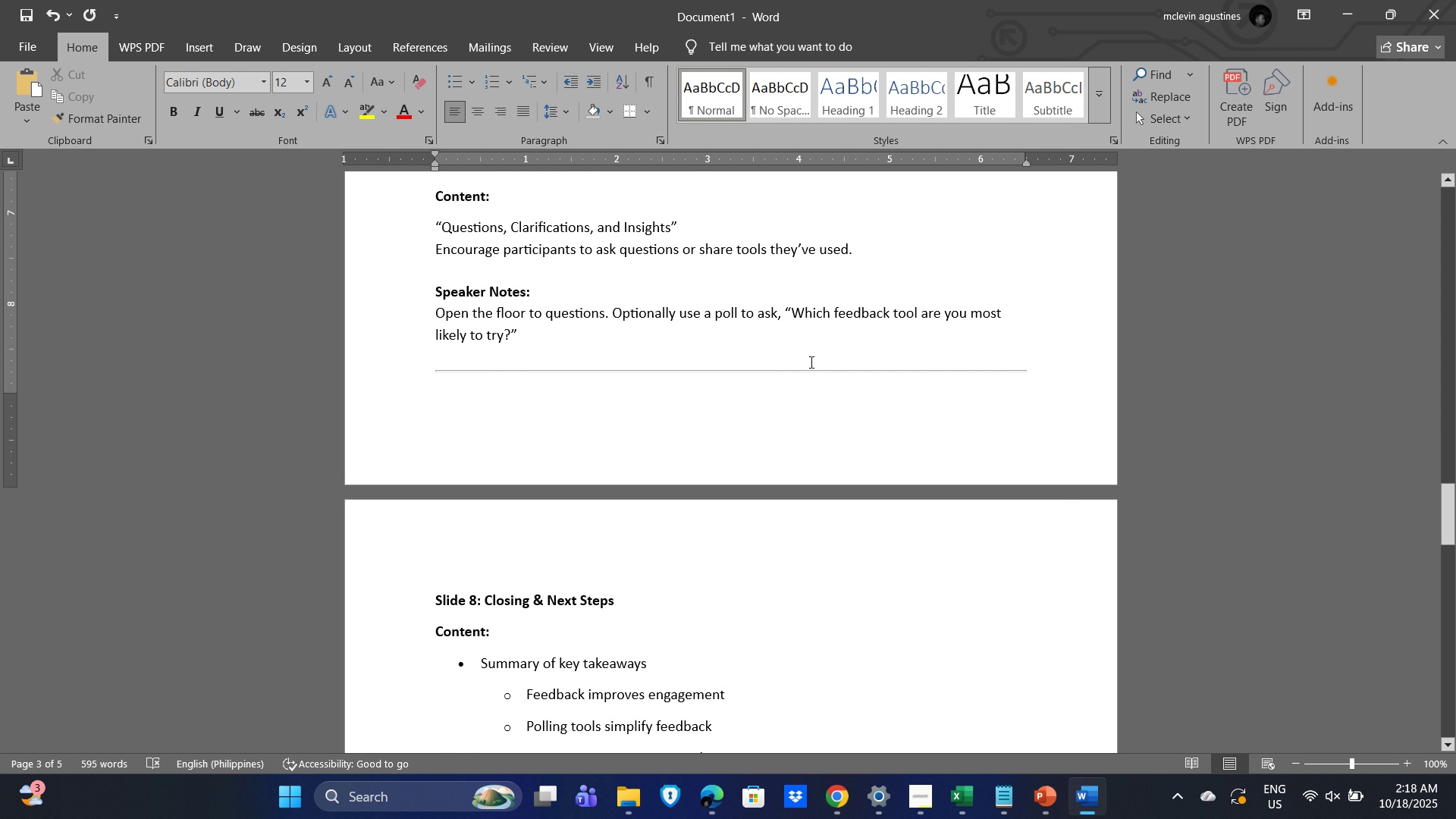 
scroll: coordinate [806, 381], scroll_direction: up, amount: 3.0
 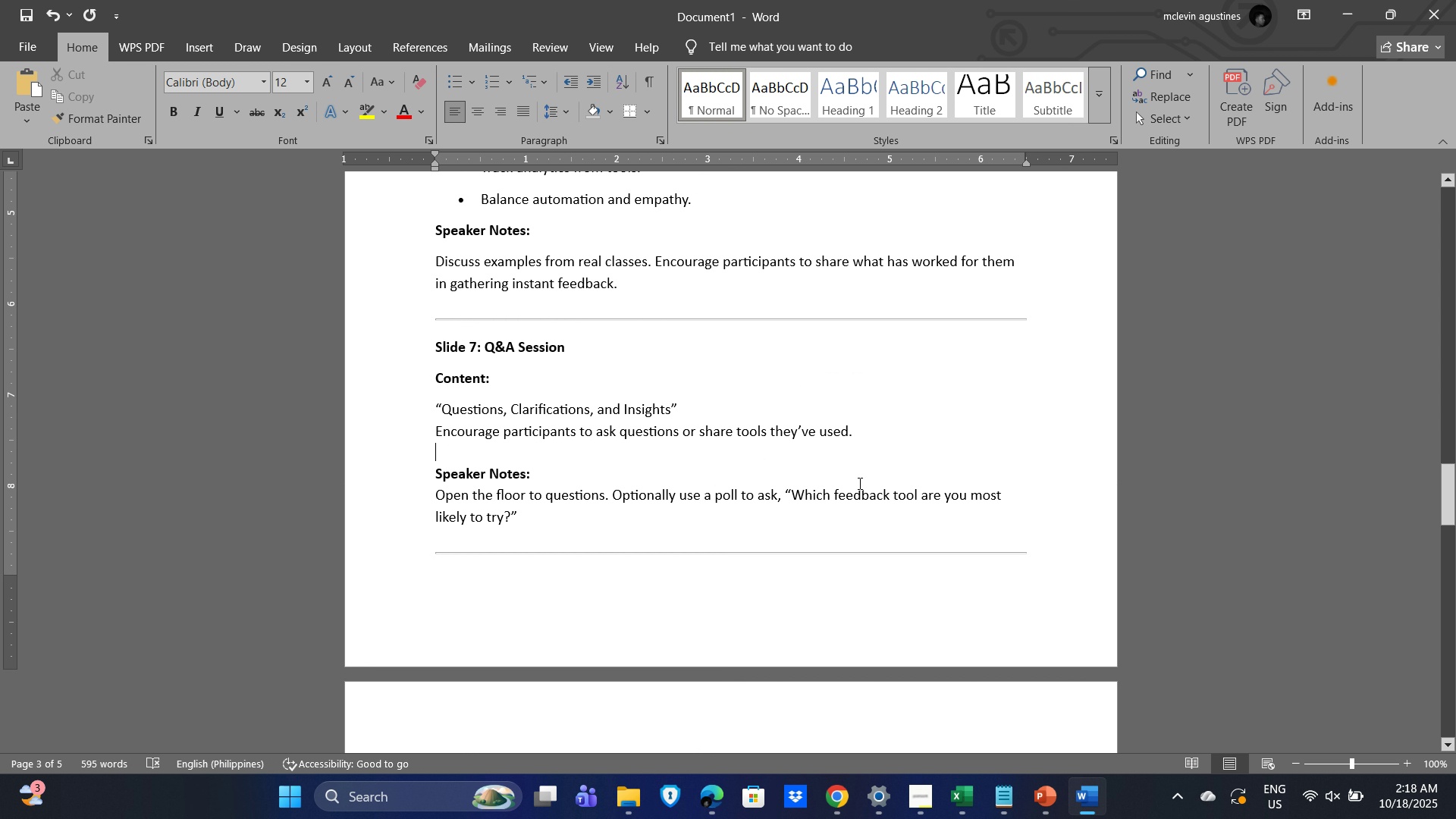 
key(Alt+Tab)
 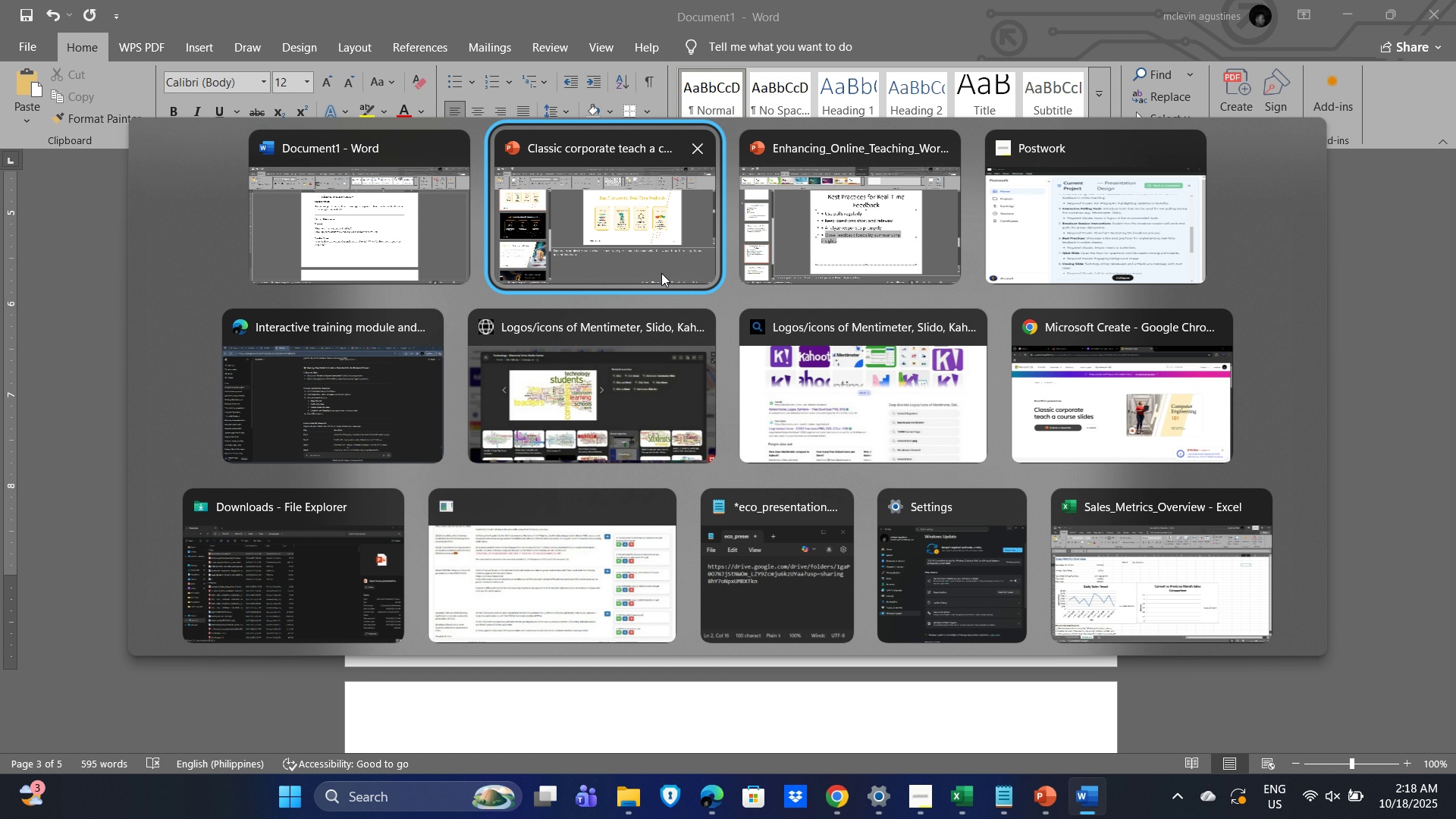 
left_click([636, 258])
 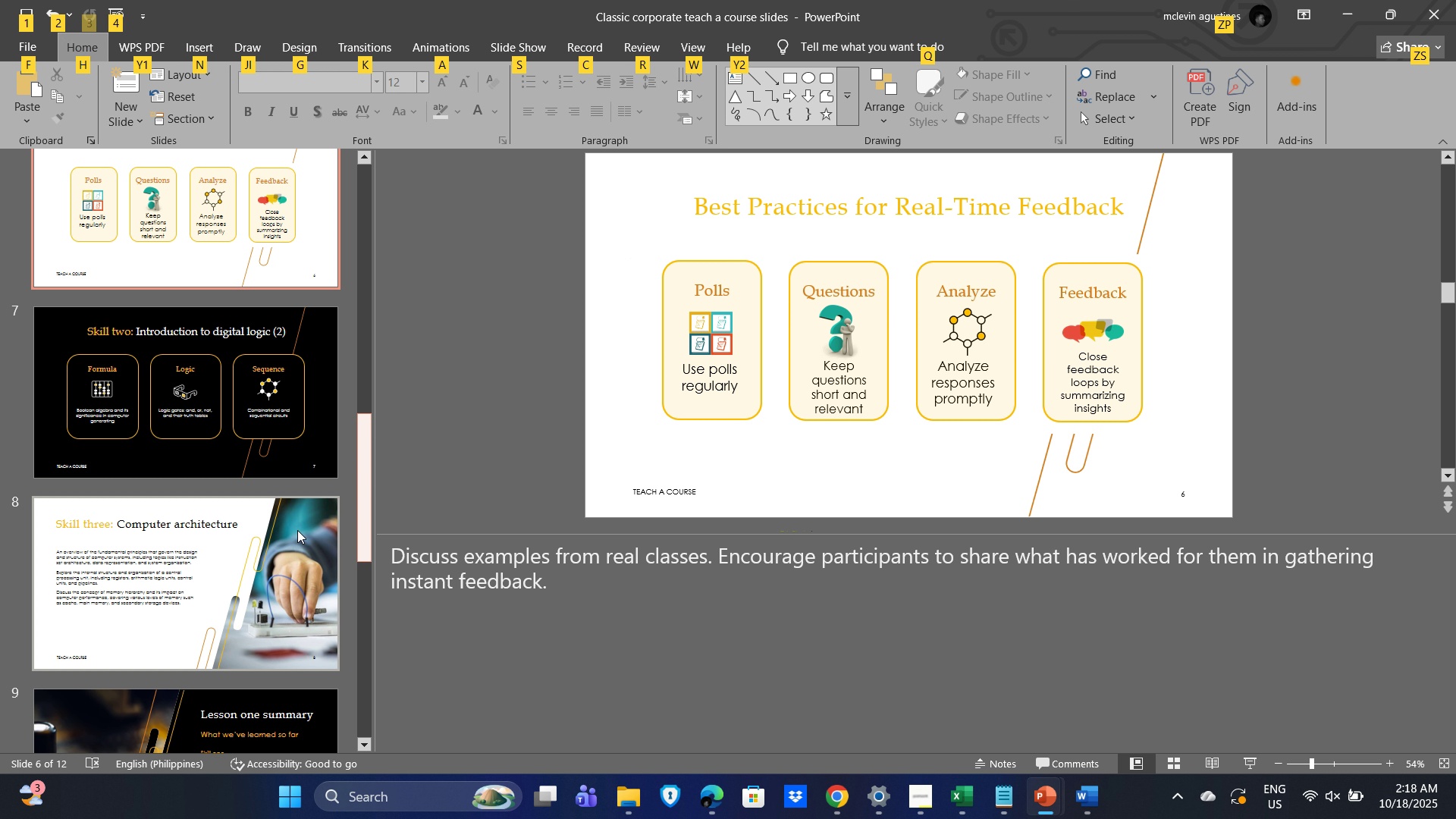 
scroll: coordinate [233, 598], scroll_direction: down, amount: 5.0
 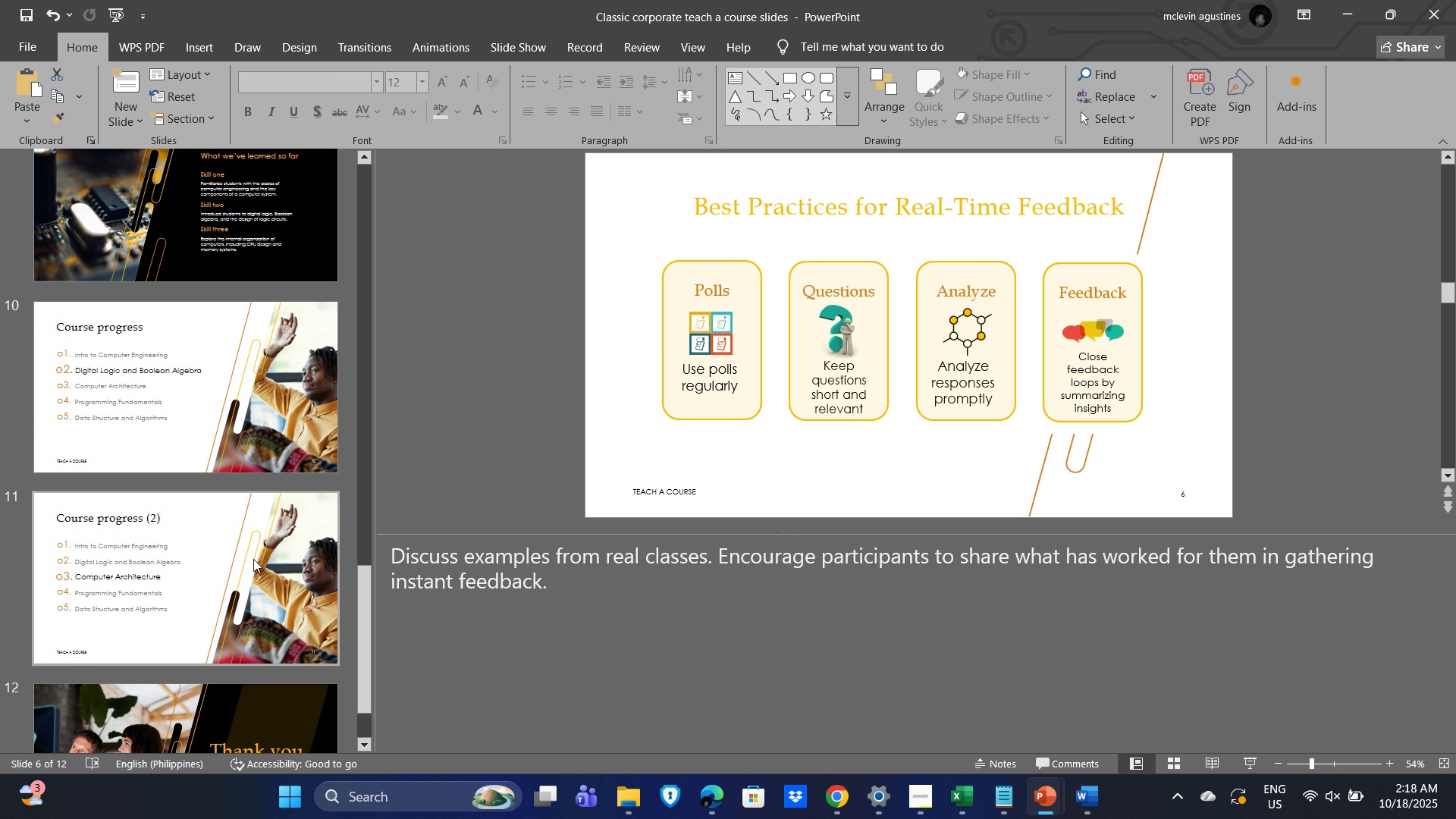 
scroll: coordinate [253, 559], scroll_direction: up, amount: 3.0
 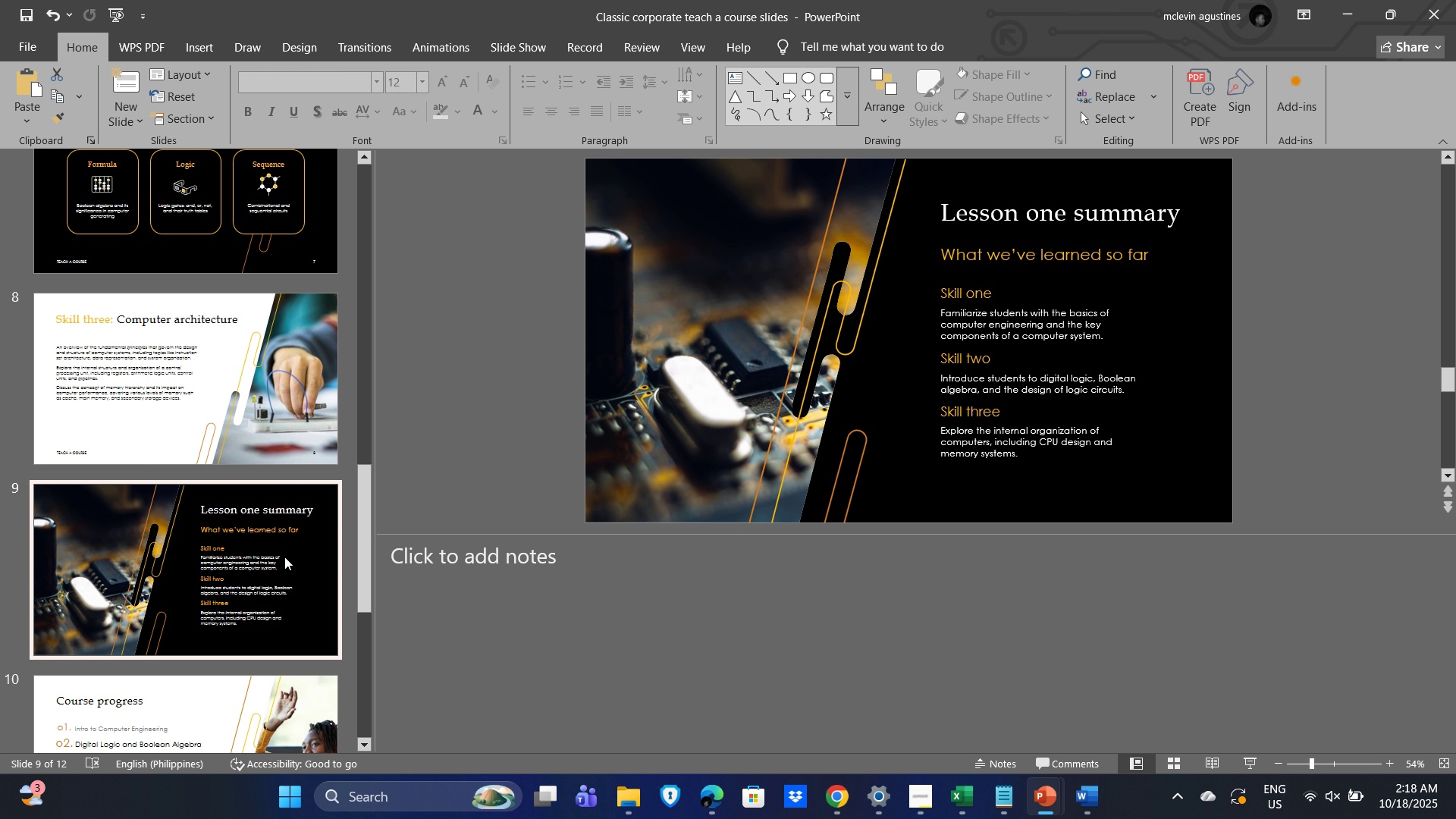 
key(Alt+Tab)
 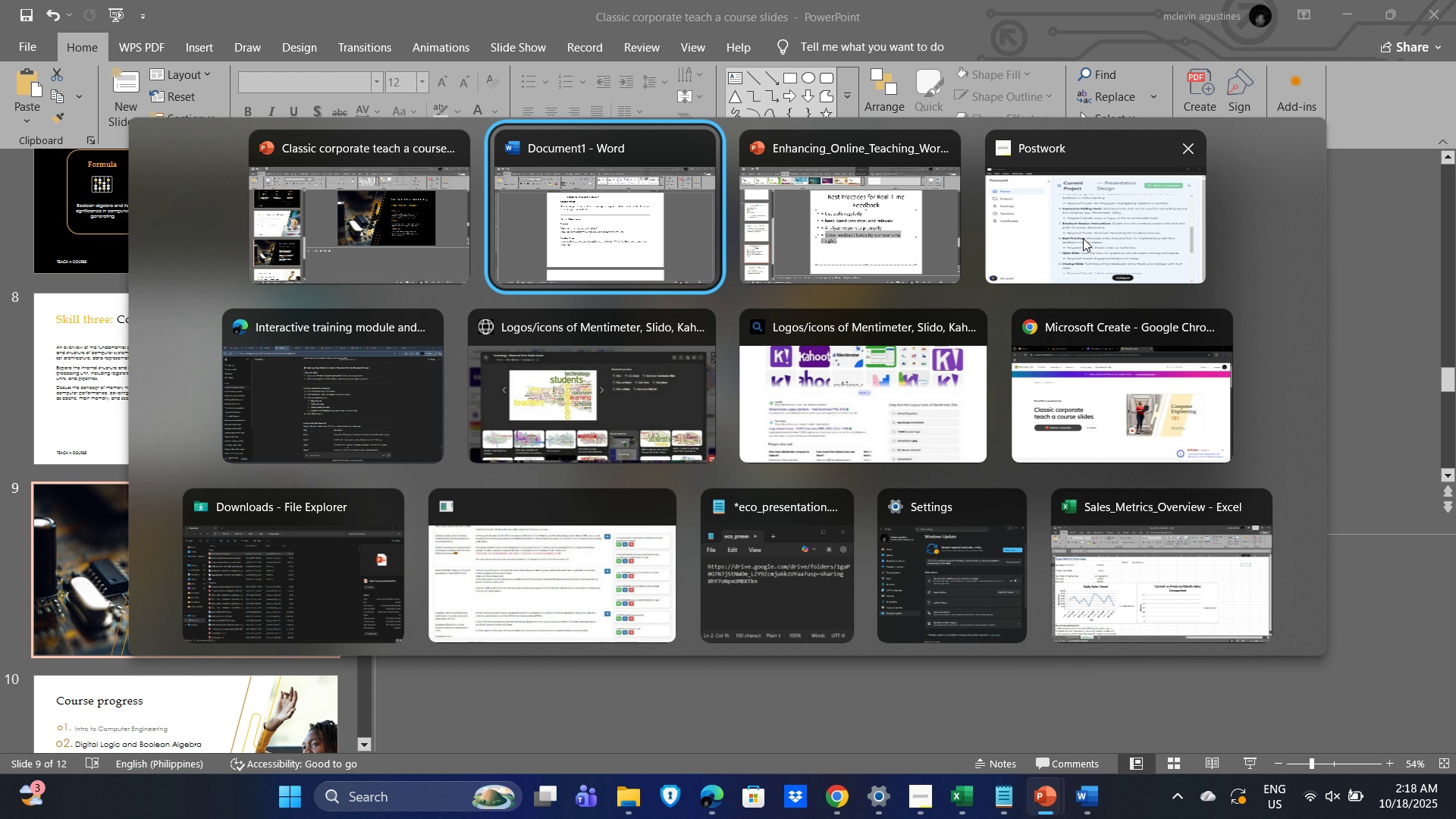 
left_click([1095, 233])